 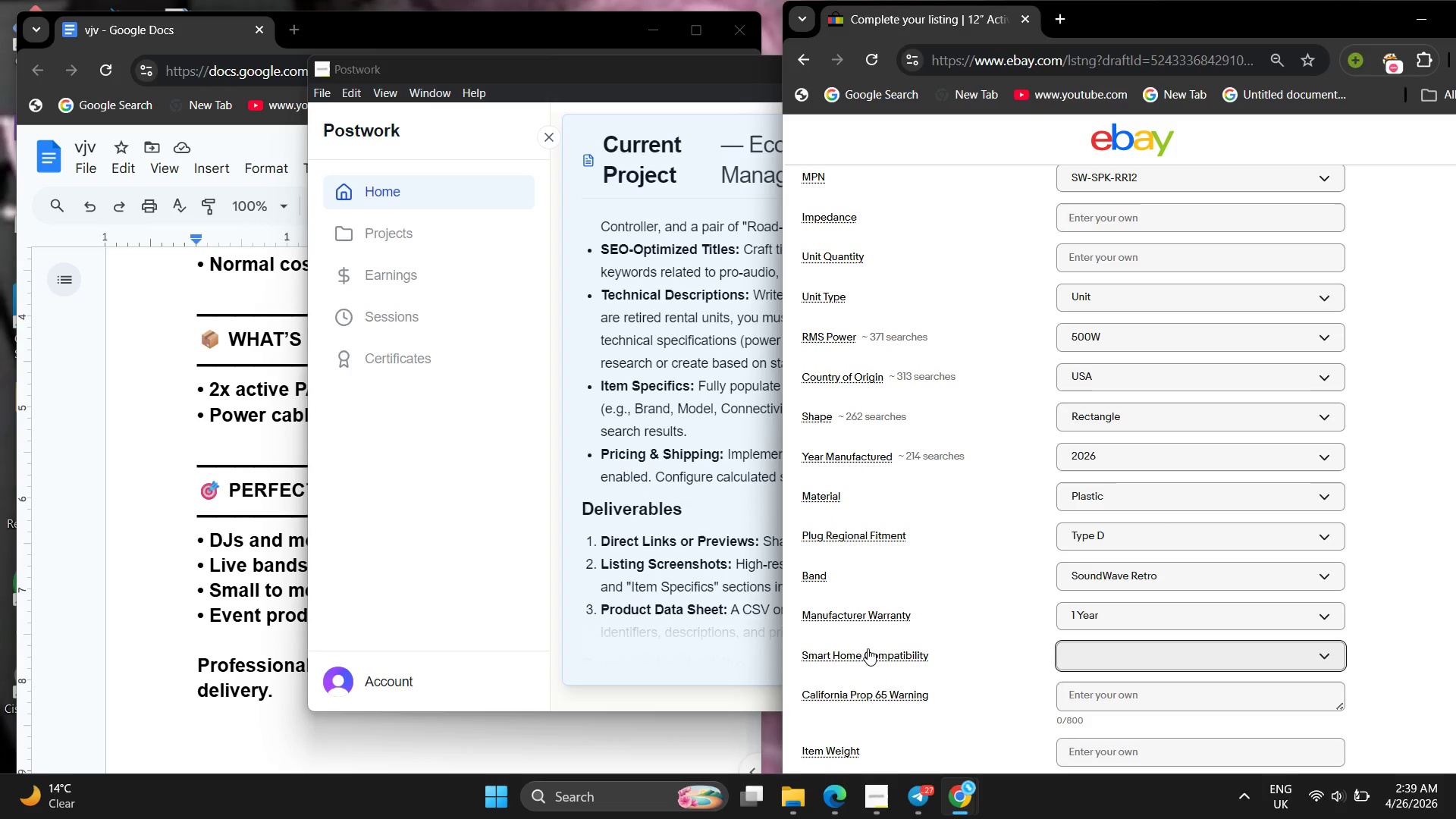 
left_click([877, 700])
 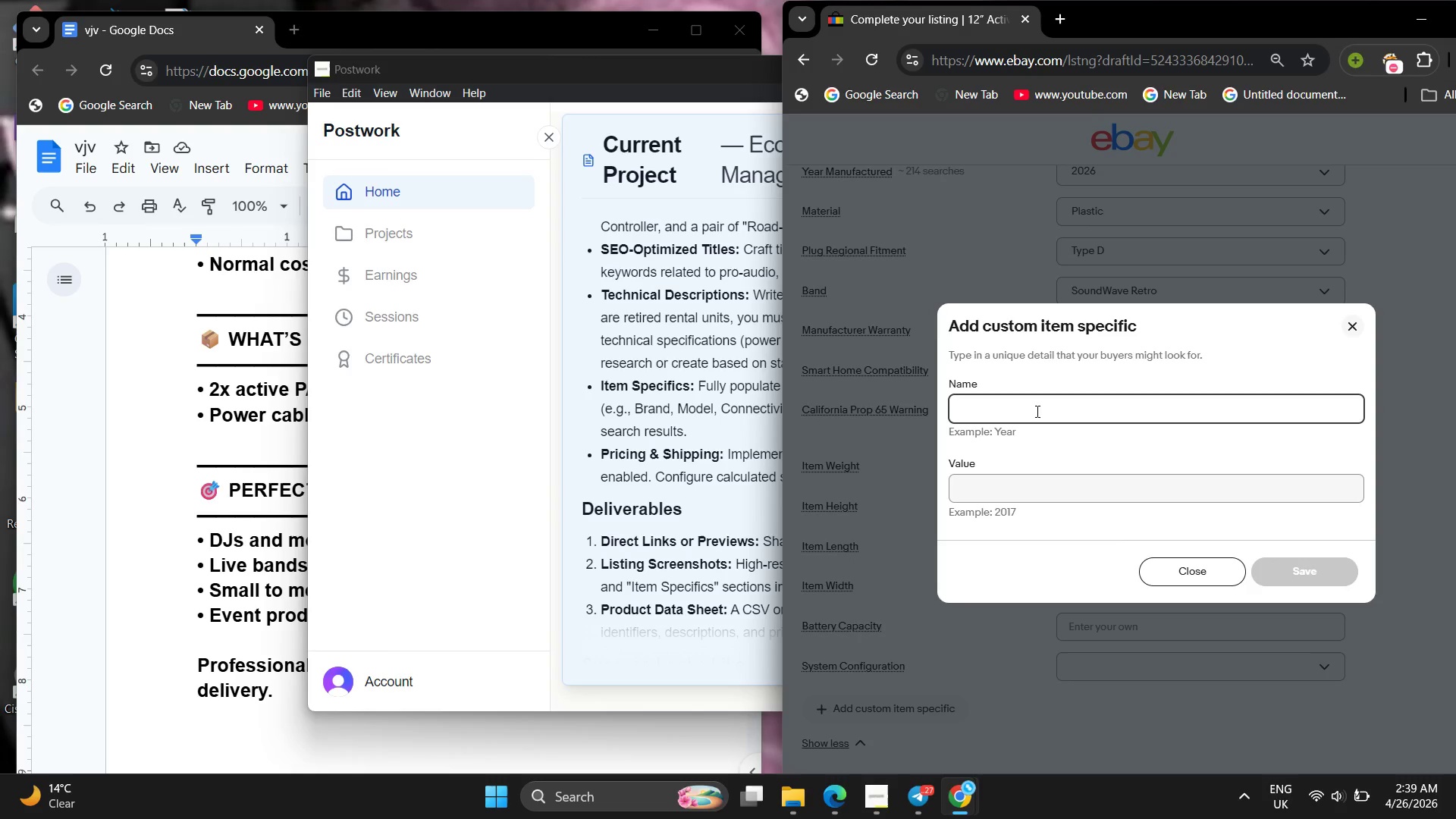 
left_click([92, 551])
 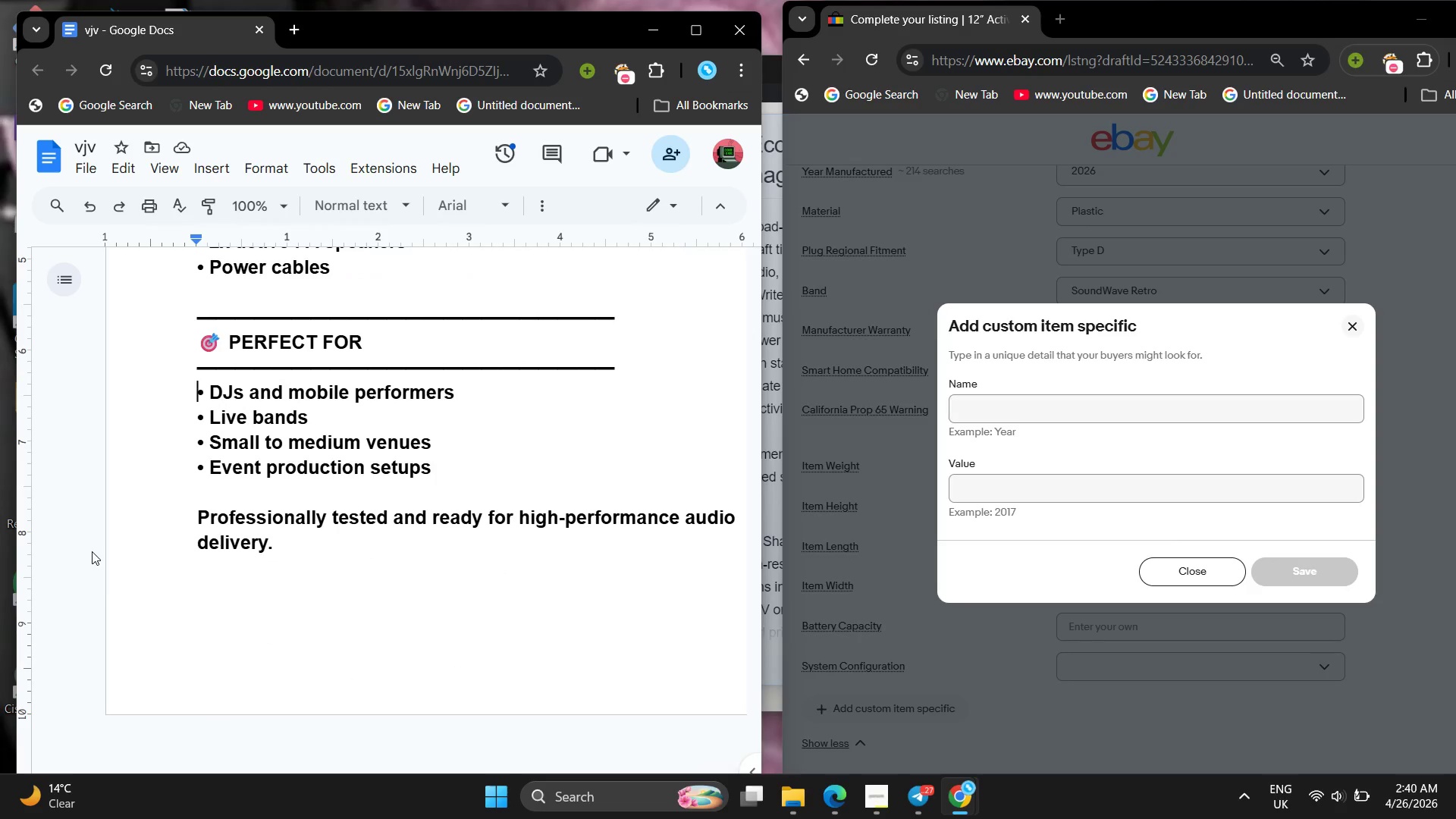 
wait(25.2)
 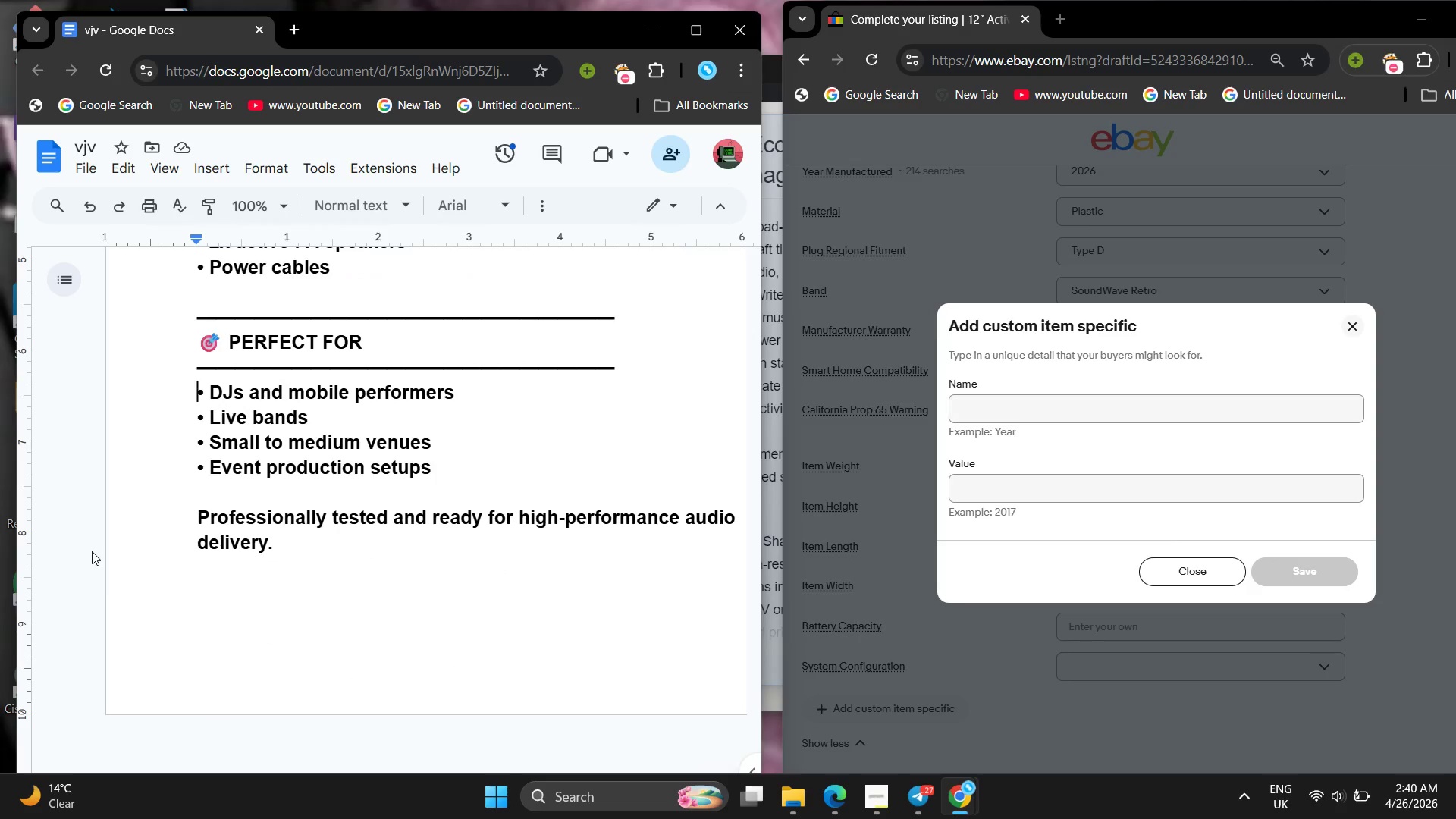 
left_click([317, 597])
 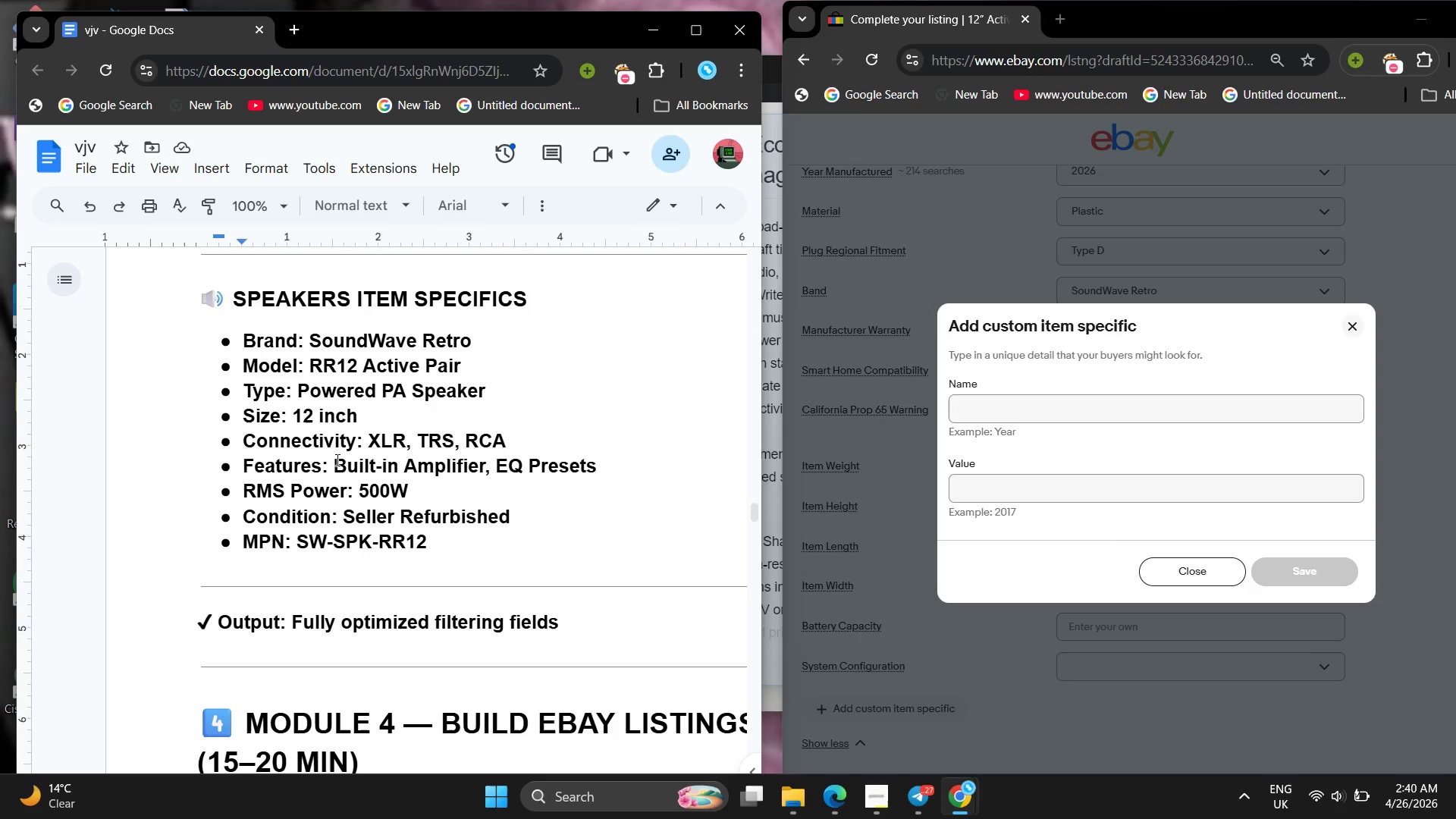 
left_click_drag(start_coordinate=[333, 463], to_coordinate=[606, 468])
 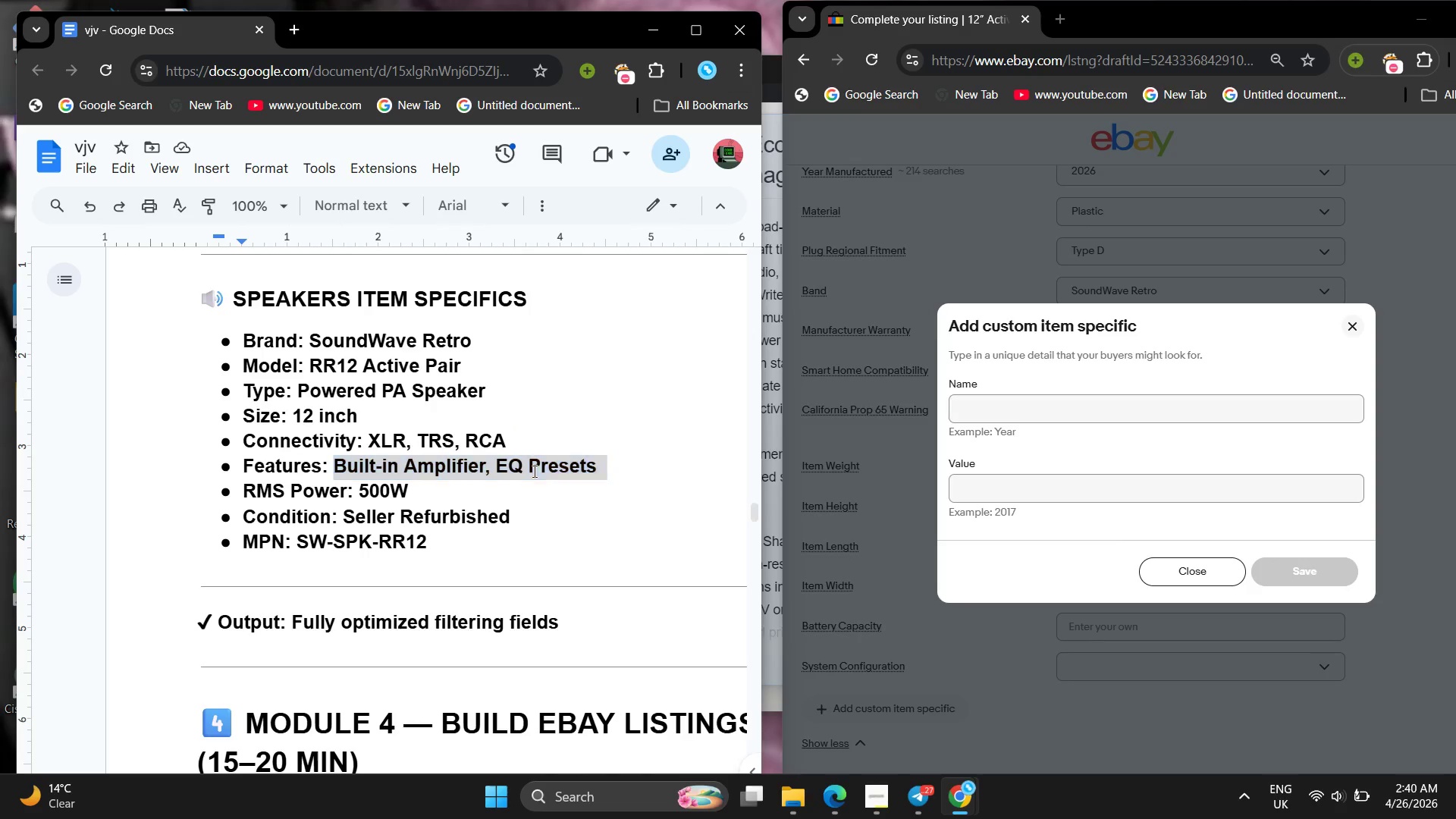 
right_click([533, 471])
 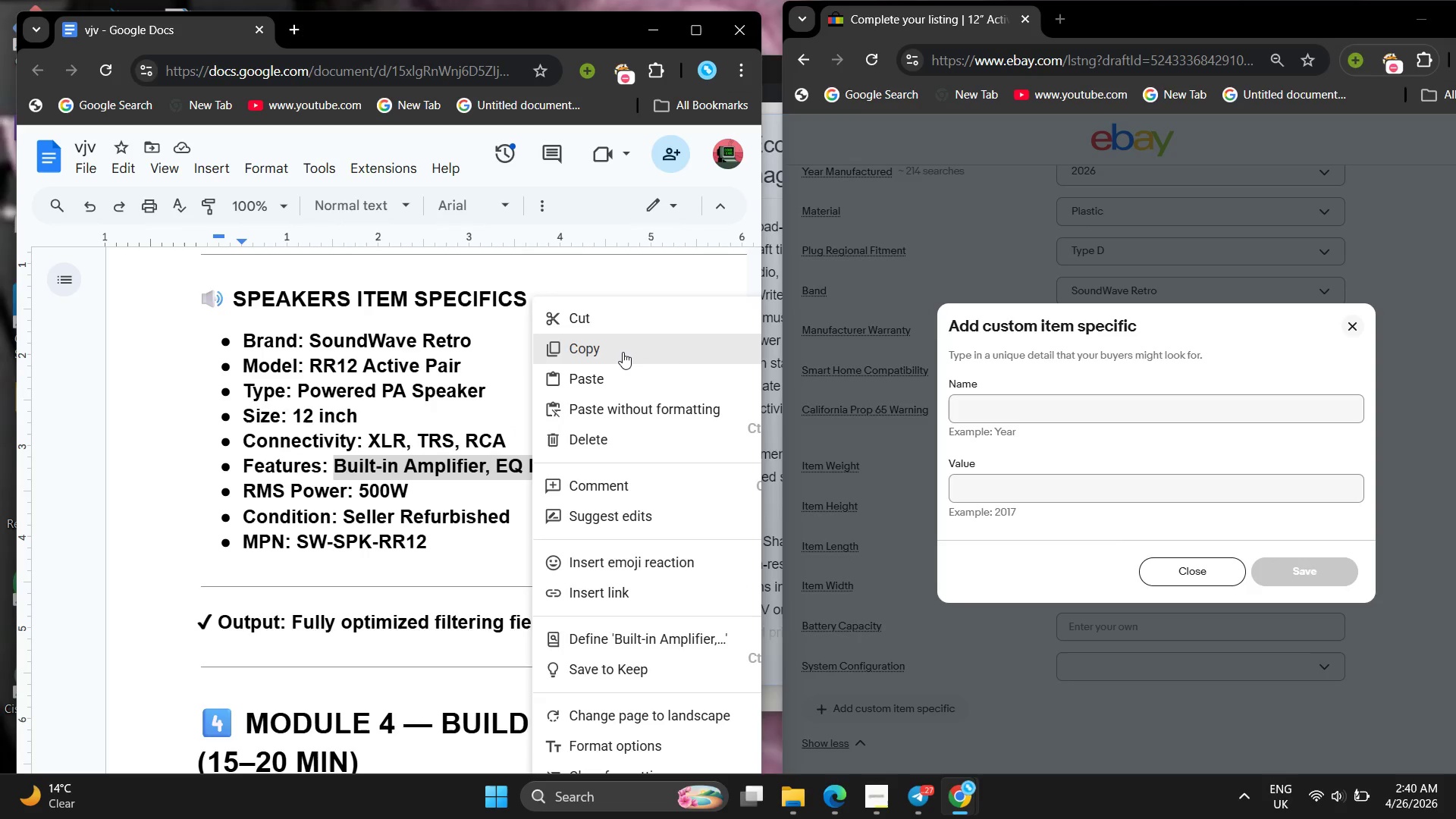 
left_click([623, 352])
 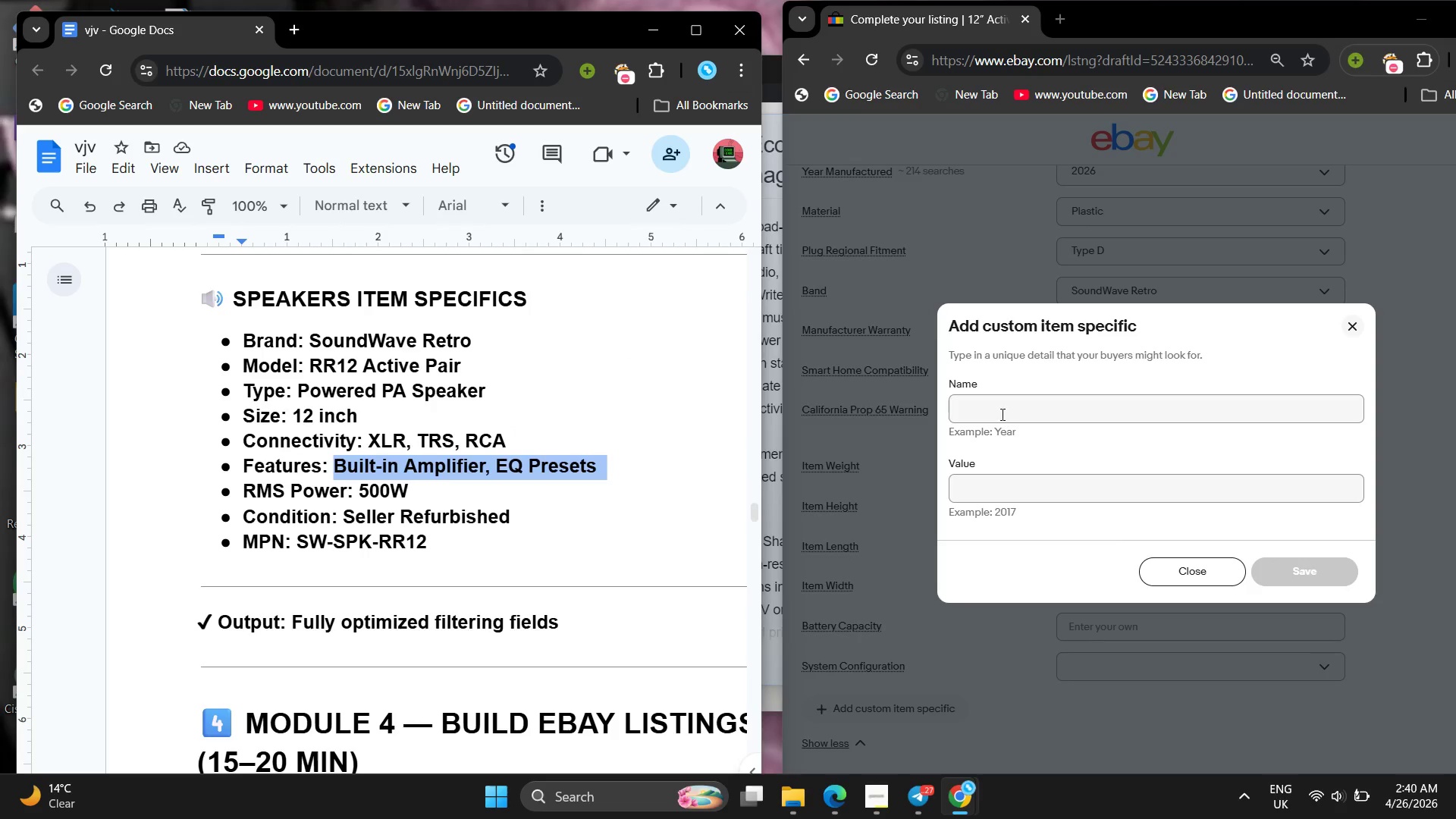 
left_click([1000, 413])
 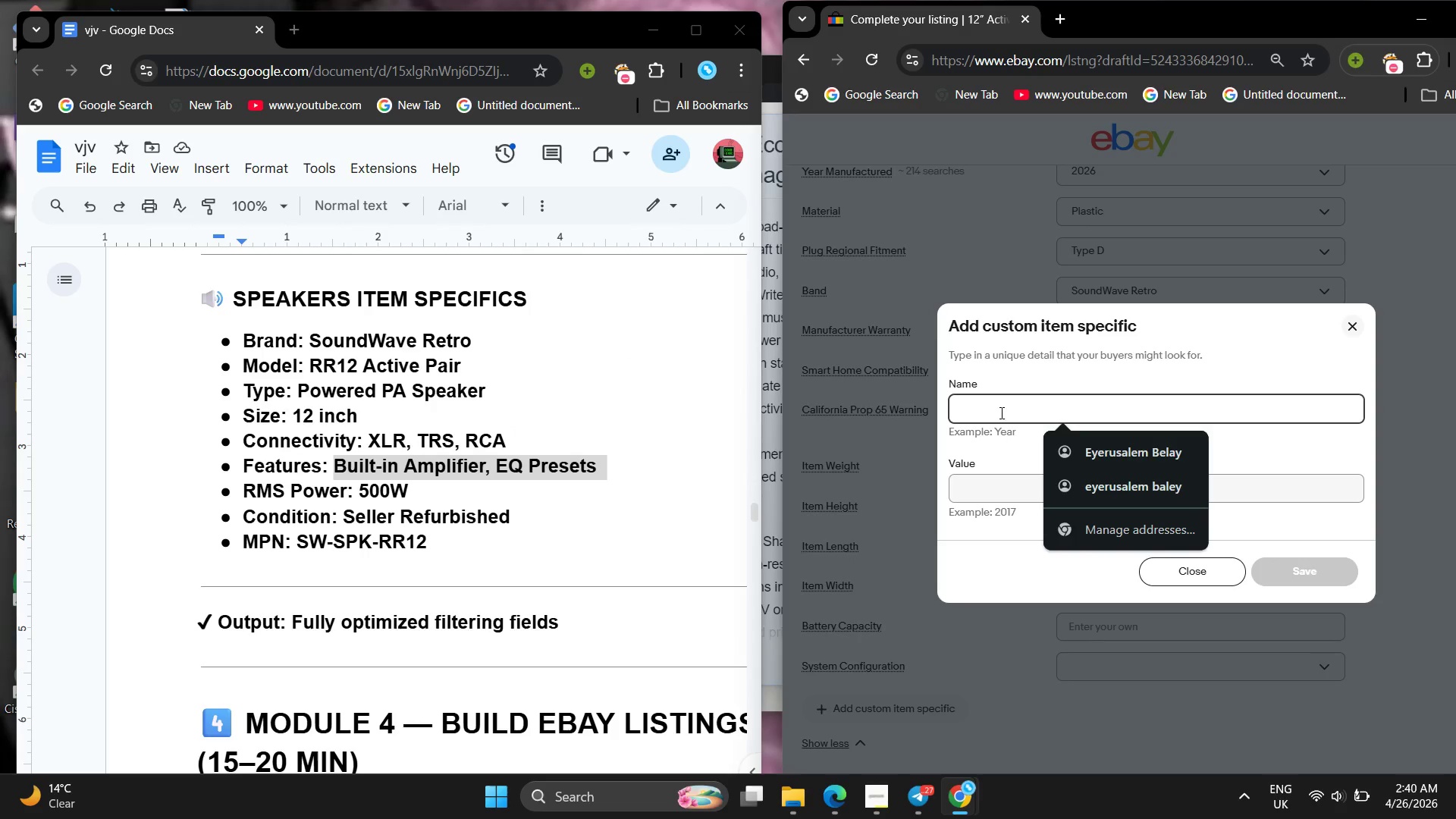 
key(F)
 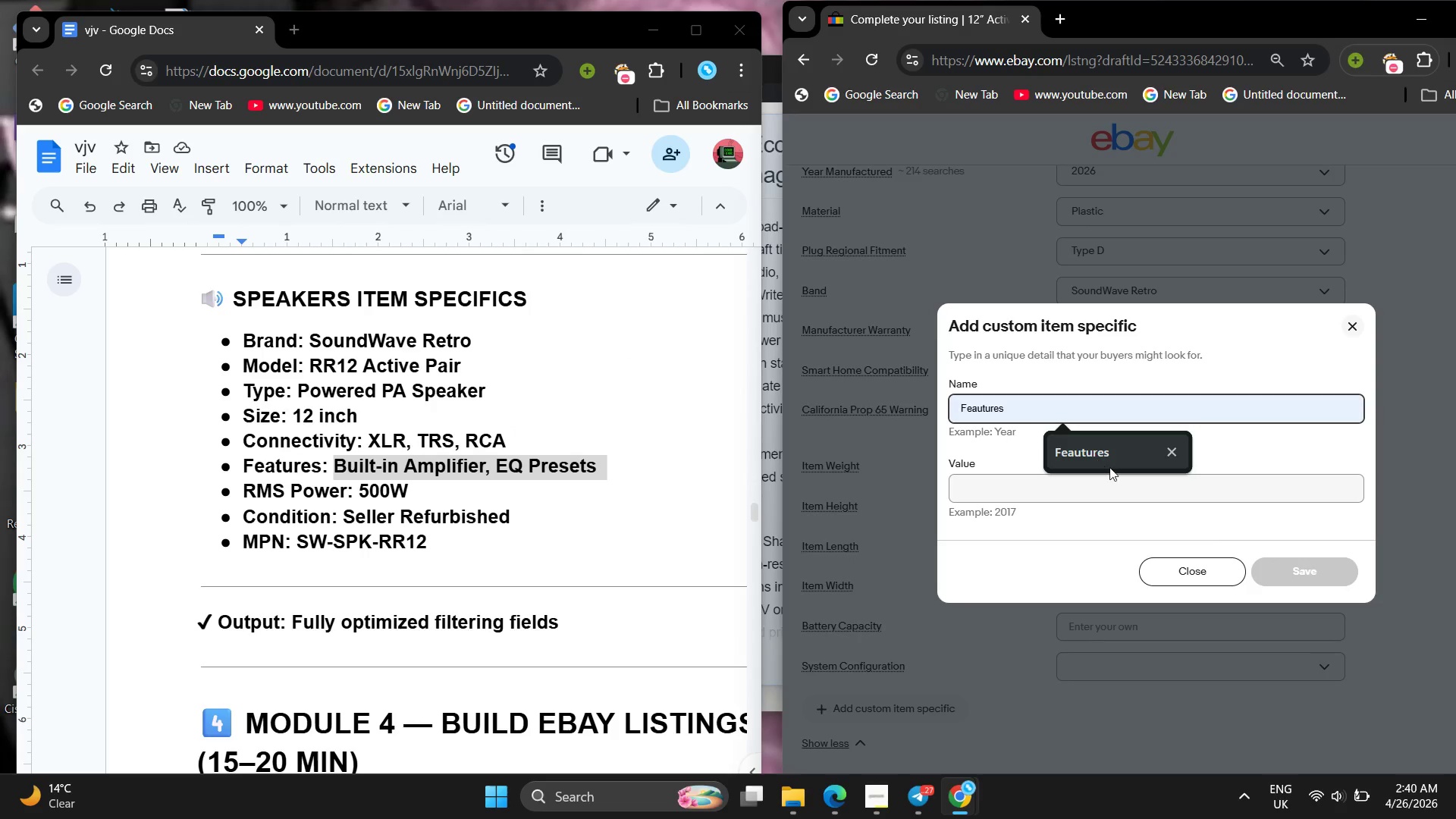 
left_click_drag(start_coordinate=[1111, 469], to_coordinate=[1105, 455])